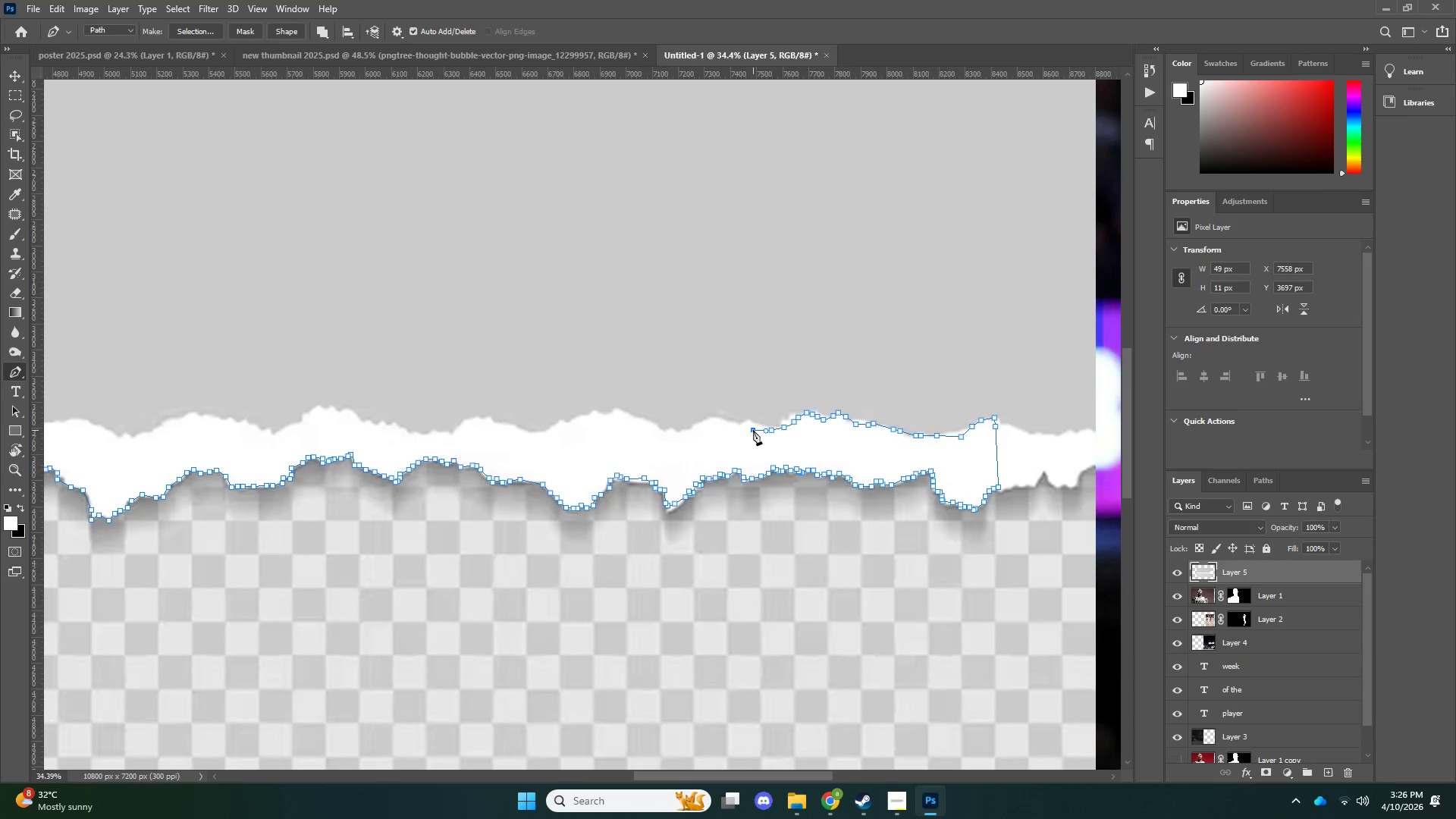 
triple_click([753, 430])
 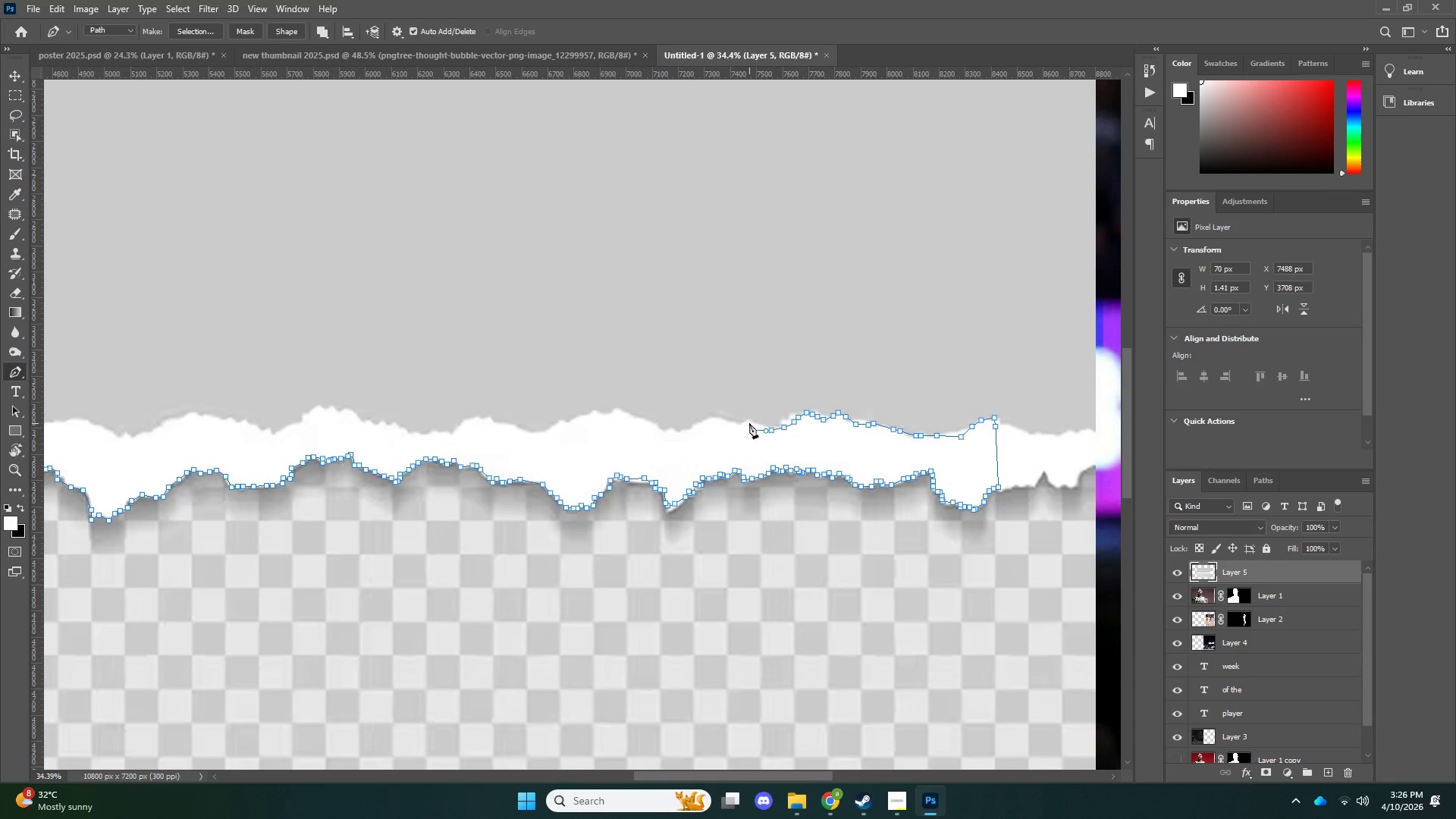 
triple_click([749, 423])
 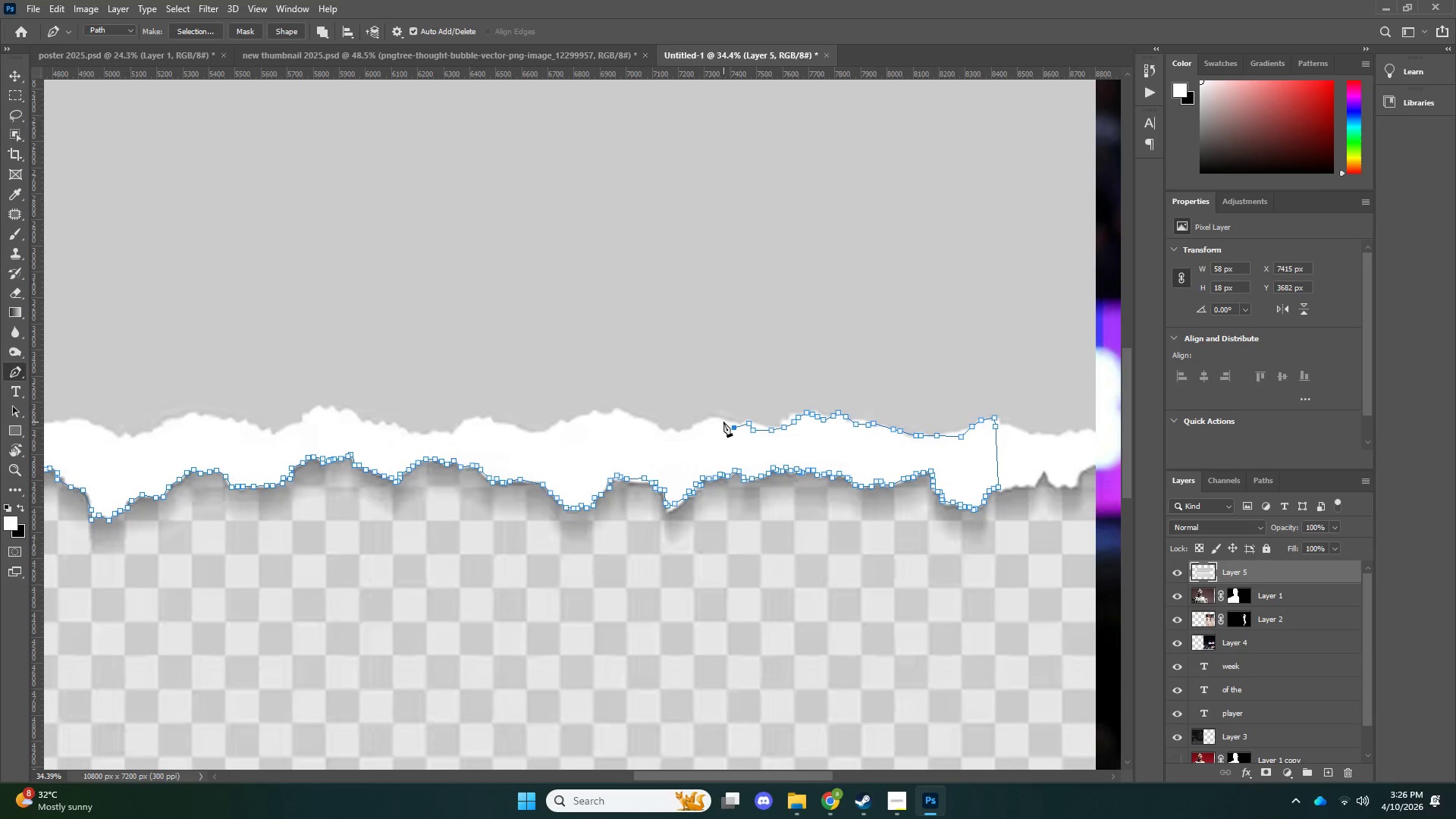 
triple_click([723, 422])
 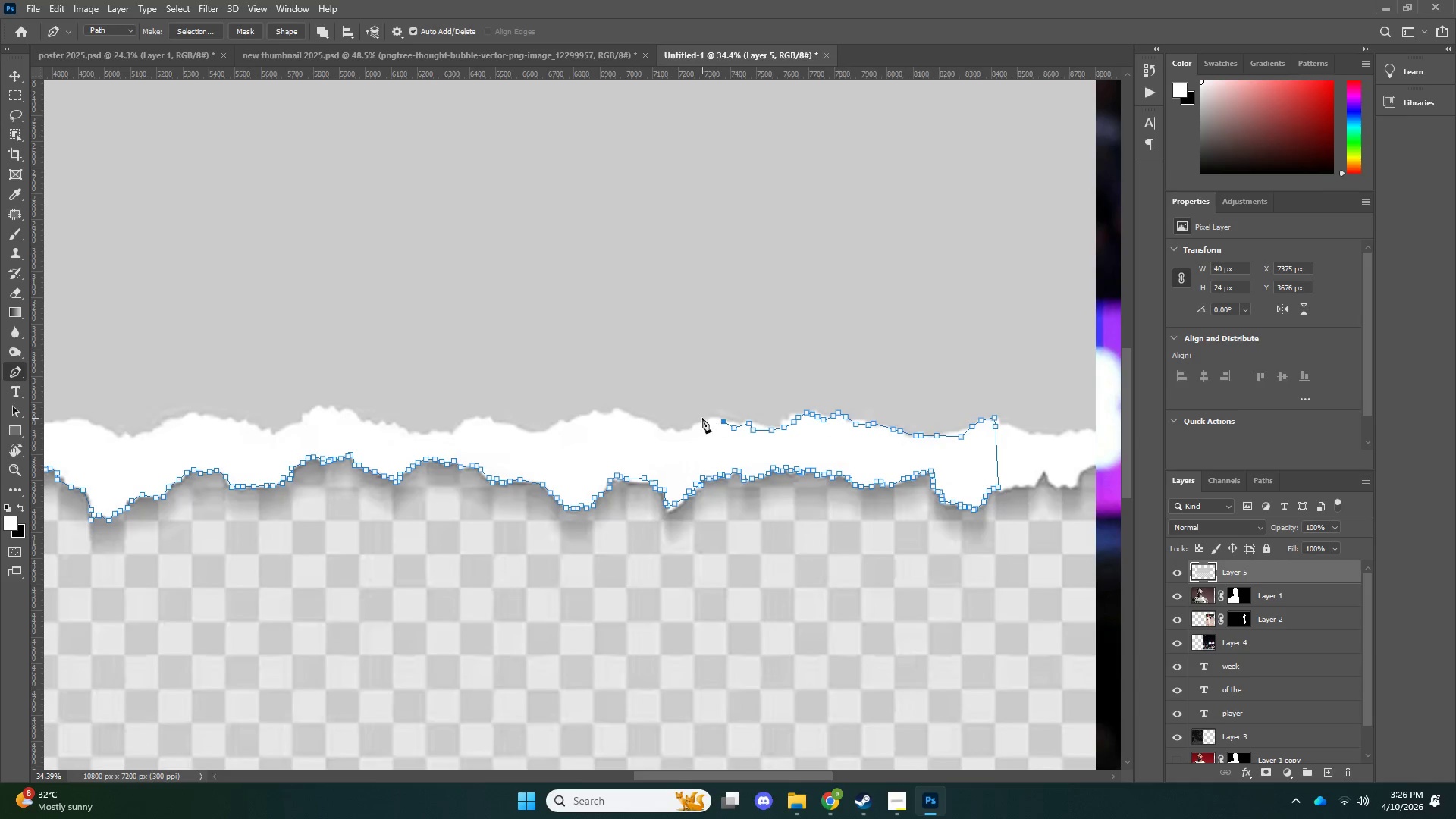 
triple_click([702, 418])
 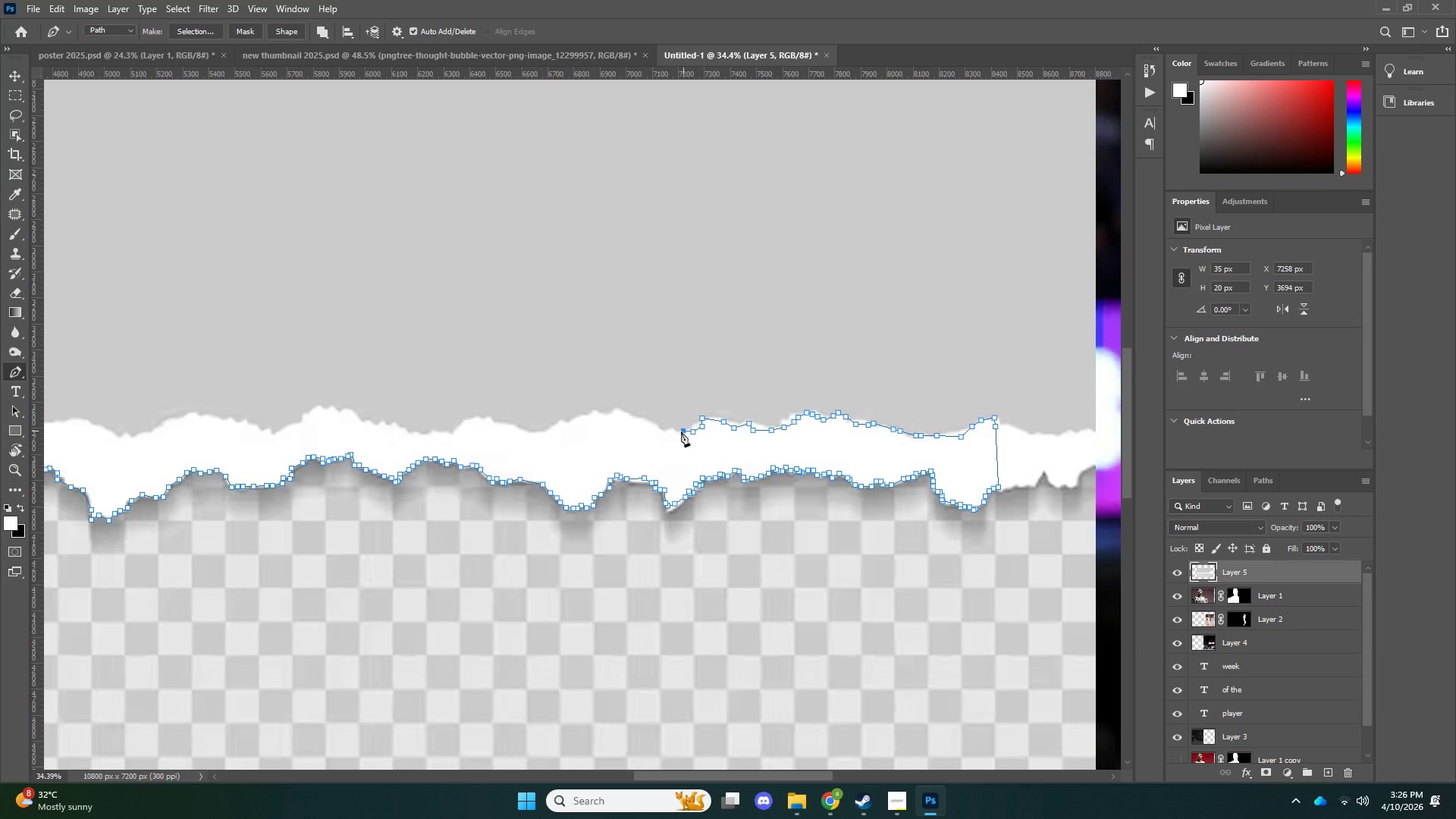 
left_click_drag(start_coordinate=[656, 431], to_coordinate=[651, 429])
 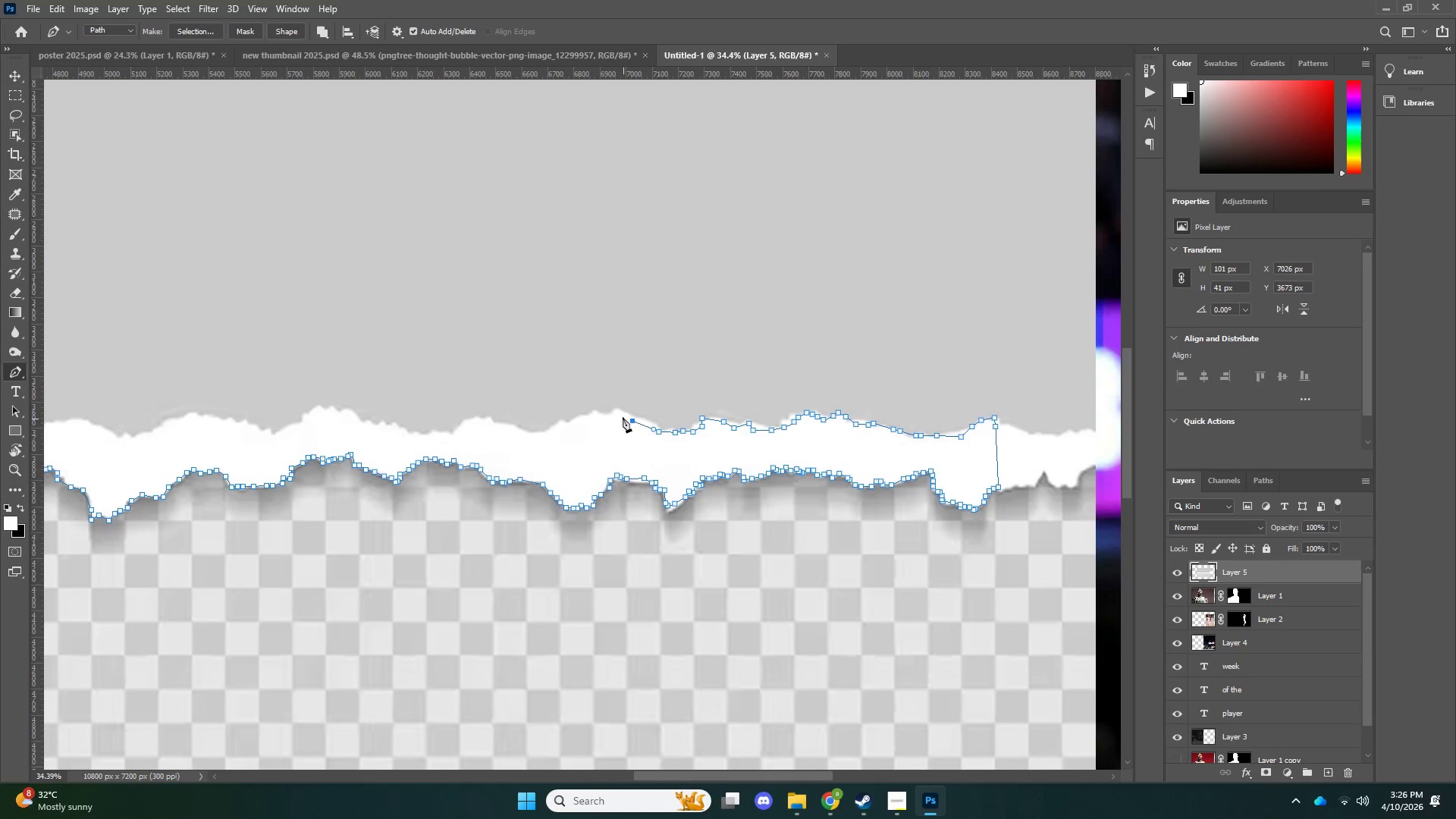 
triple_click([618, 416])
 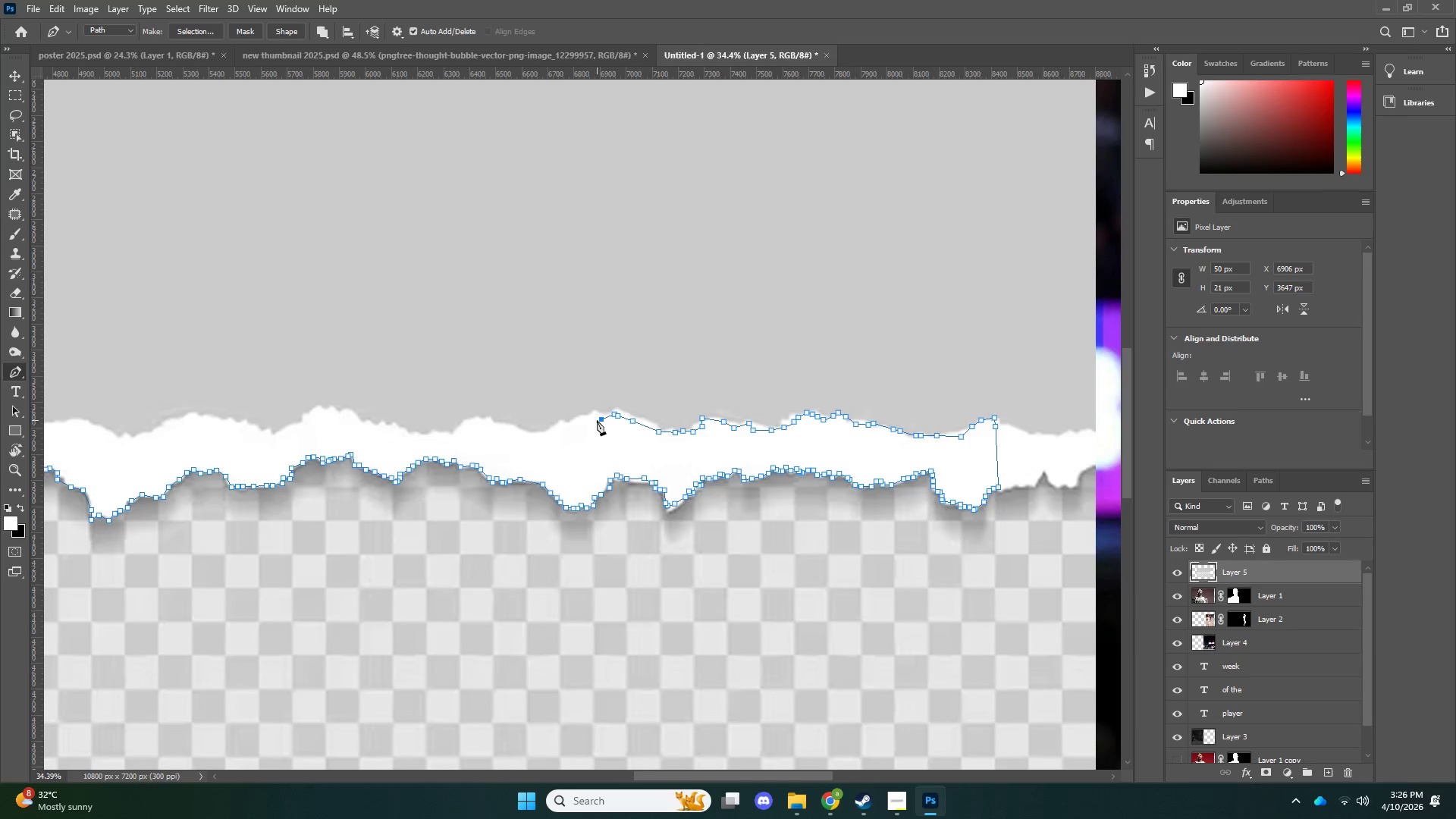 
left_click_drag(start_coordinate=[595, 419], to_coordinate=[585, 412])
 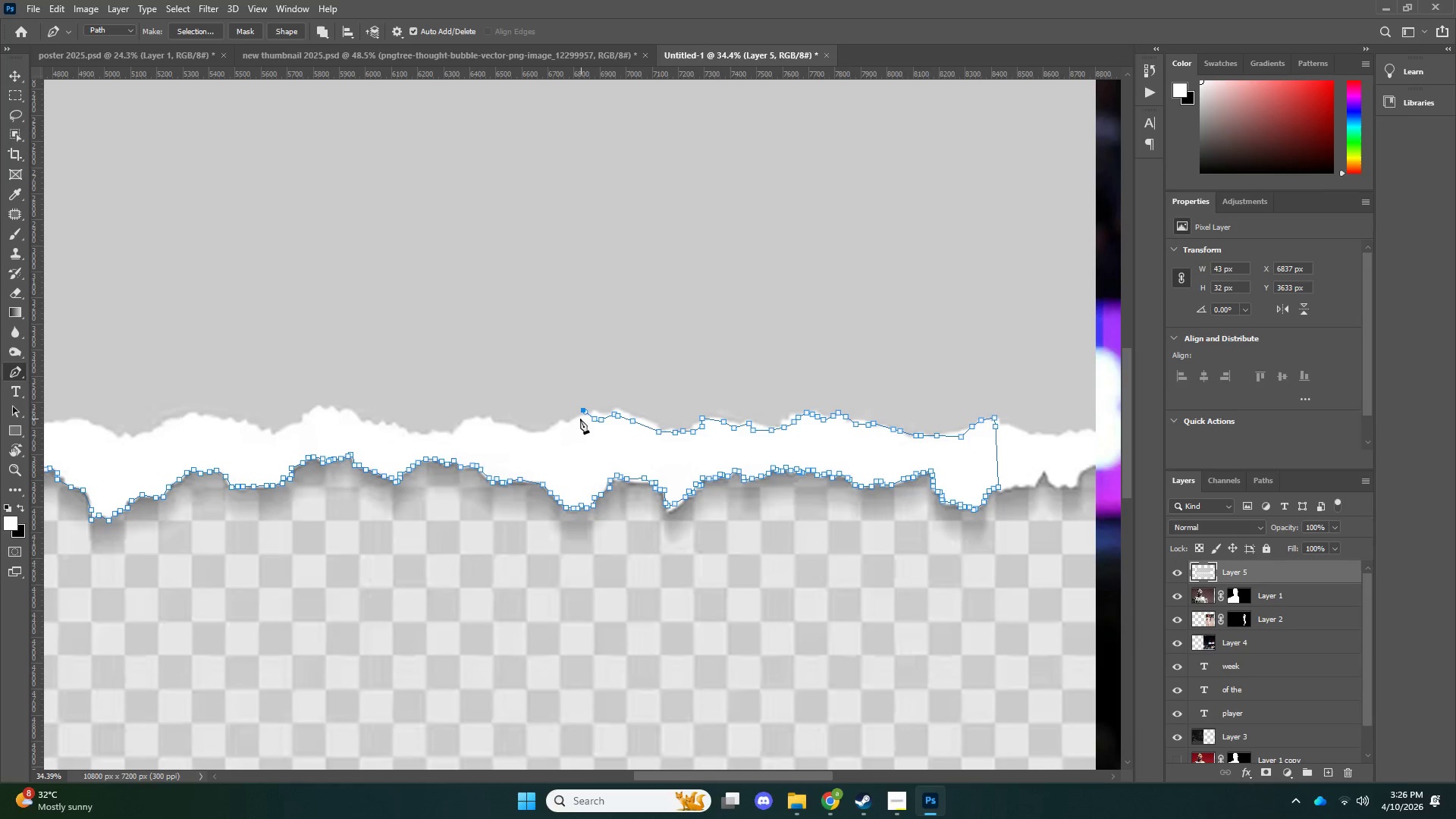 
triple_click([577, 421])
 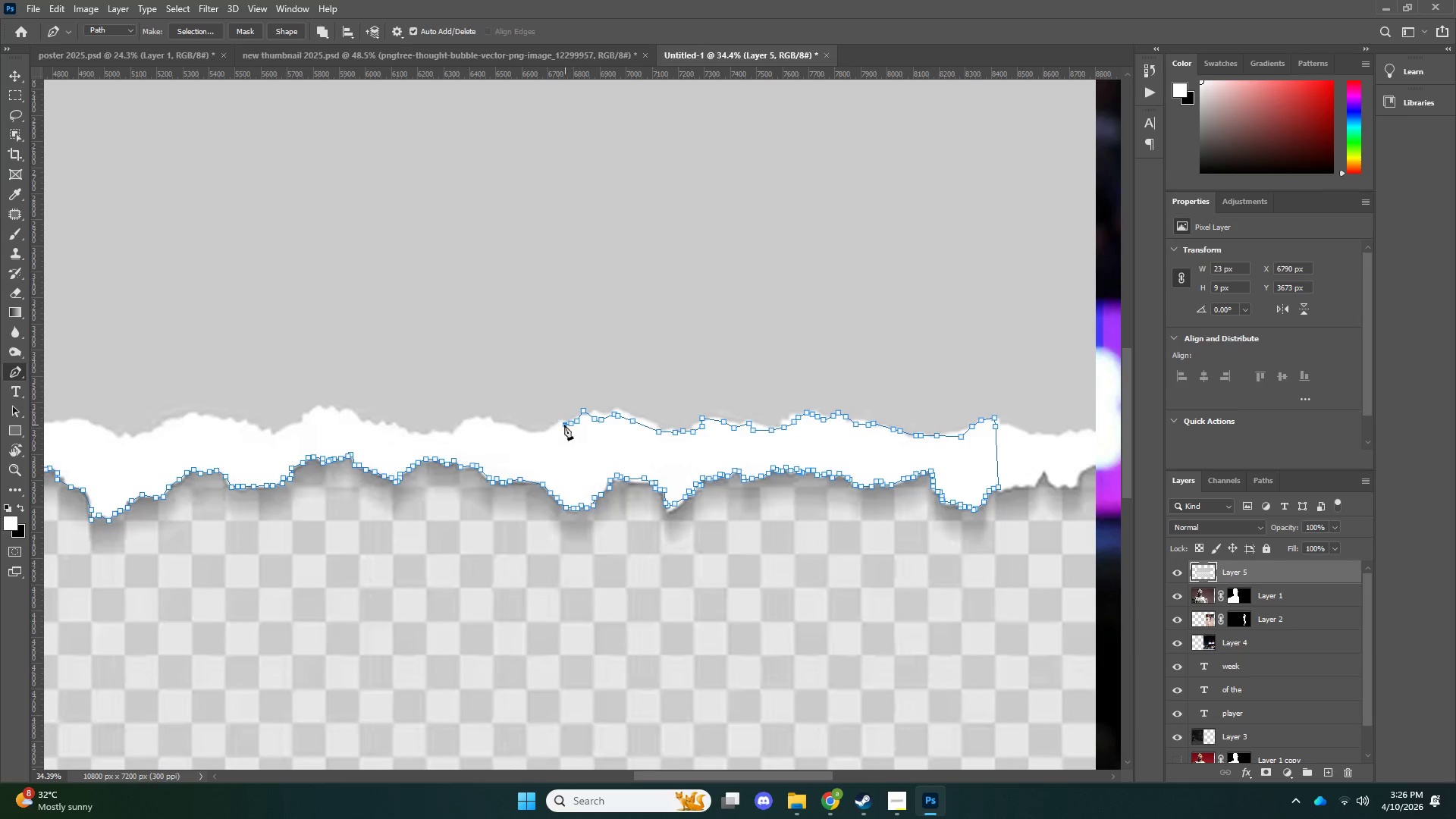 
left_click_drag(start_coordinate=[561, 425], to_coordinate=[557, 427])
 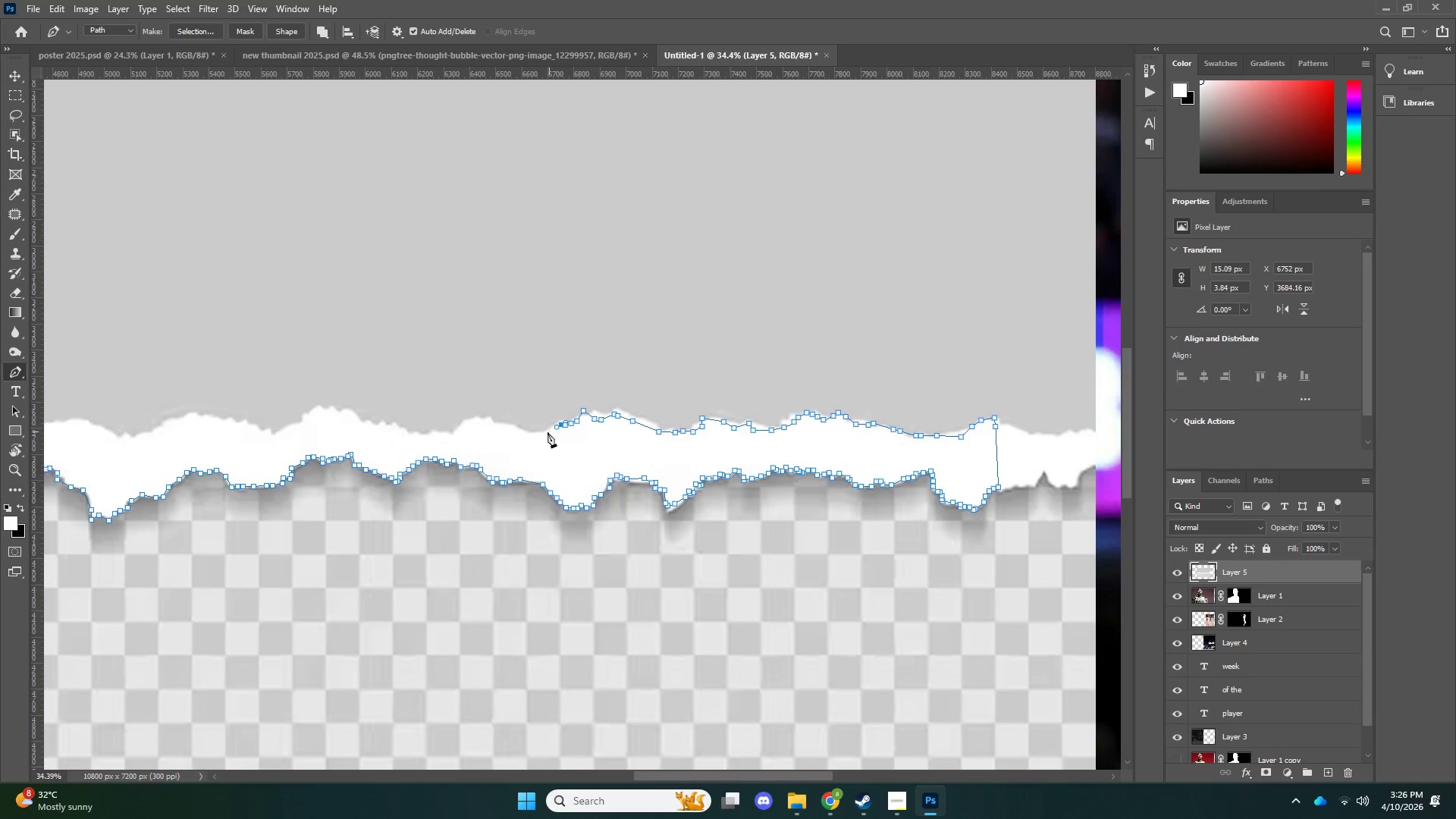 
left_click_drag(start_coordinate=[547, 433], to_coordinate=[541, 435])
 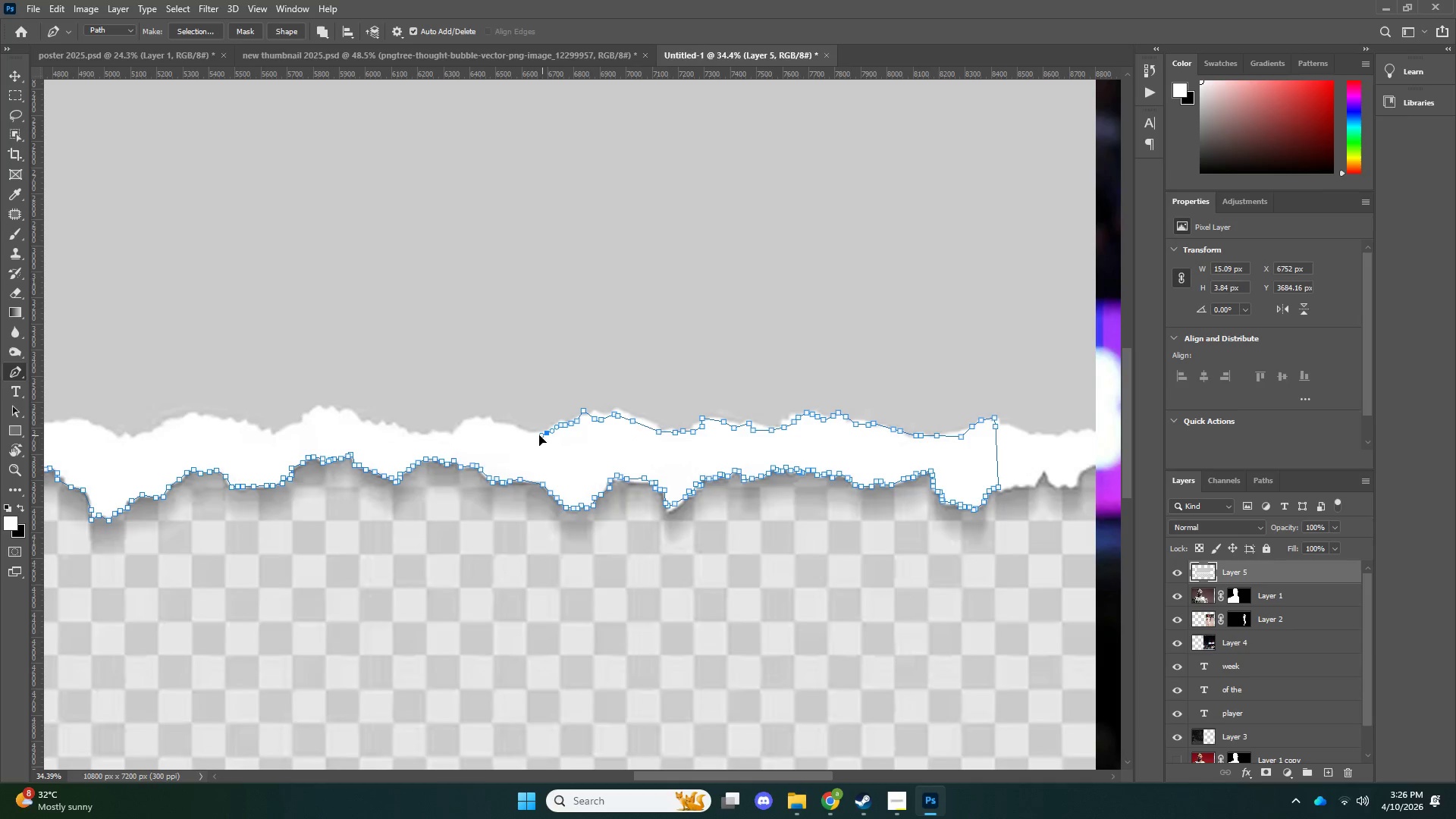 
left_click_drag(start_coordinate=[532, 435], to_coordinate=[526, 433])
 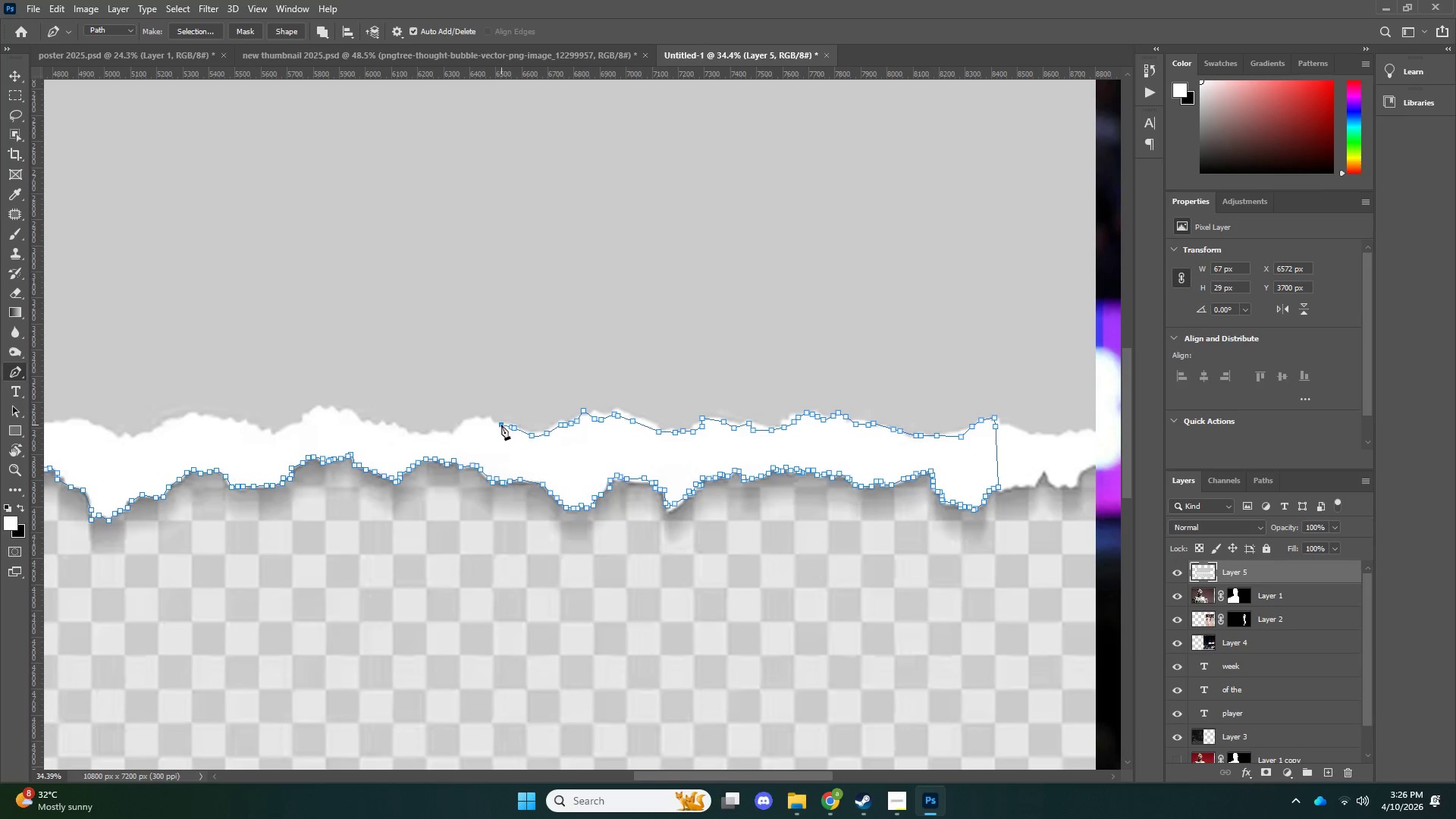 
triple_click([488, 419])
 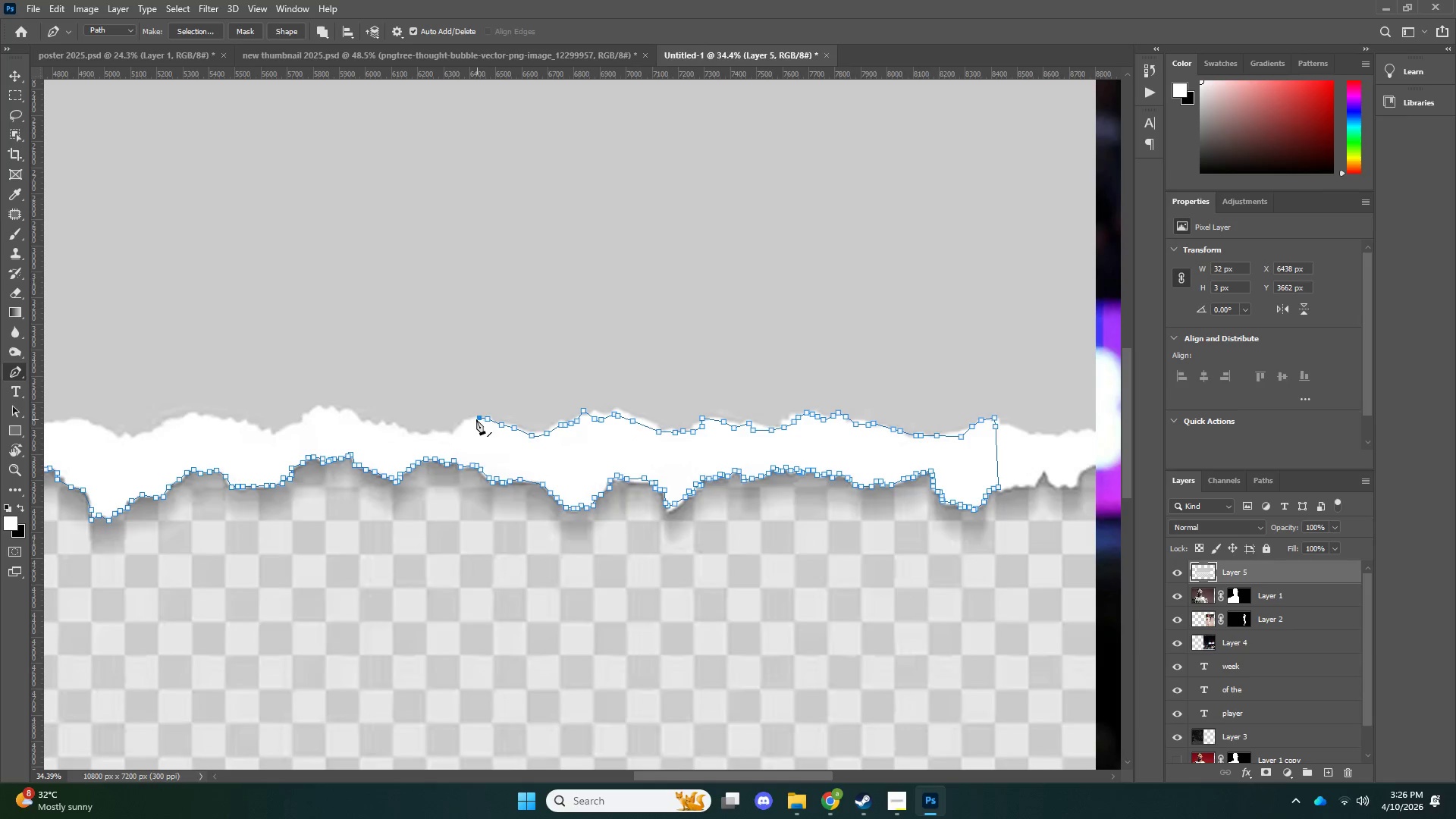 
left_click_drag(start_coordinate=[476, 421], to_coordinate=[471, 425])
 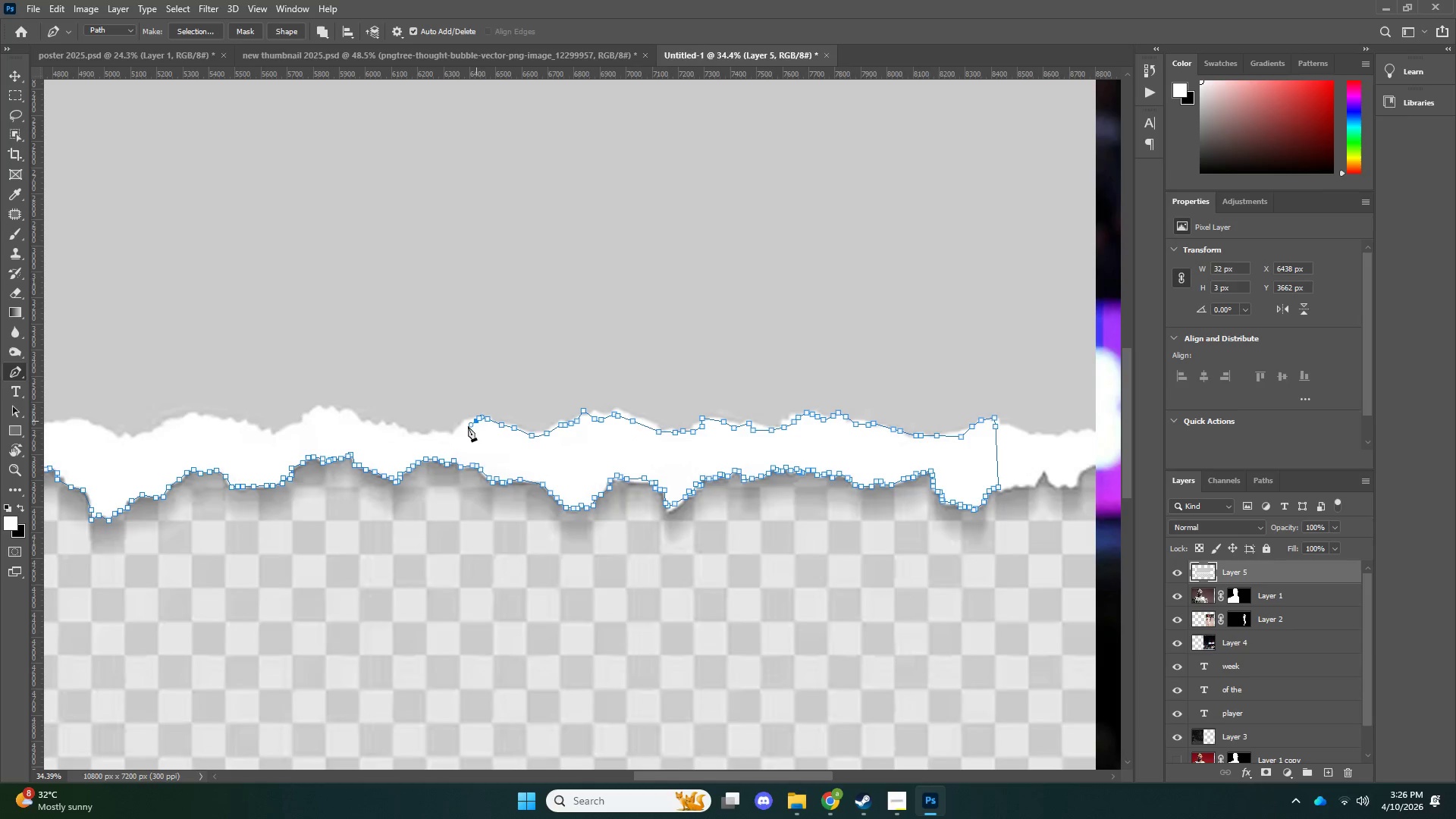 
triple_click([463, 427])
 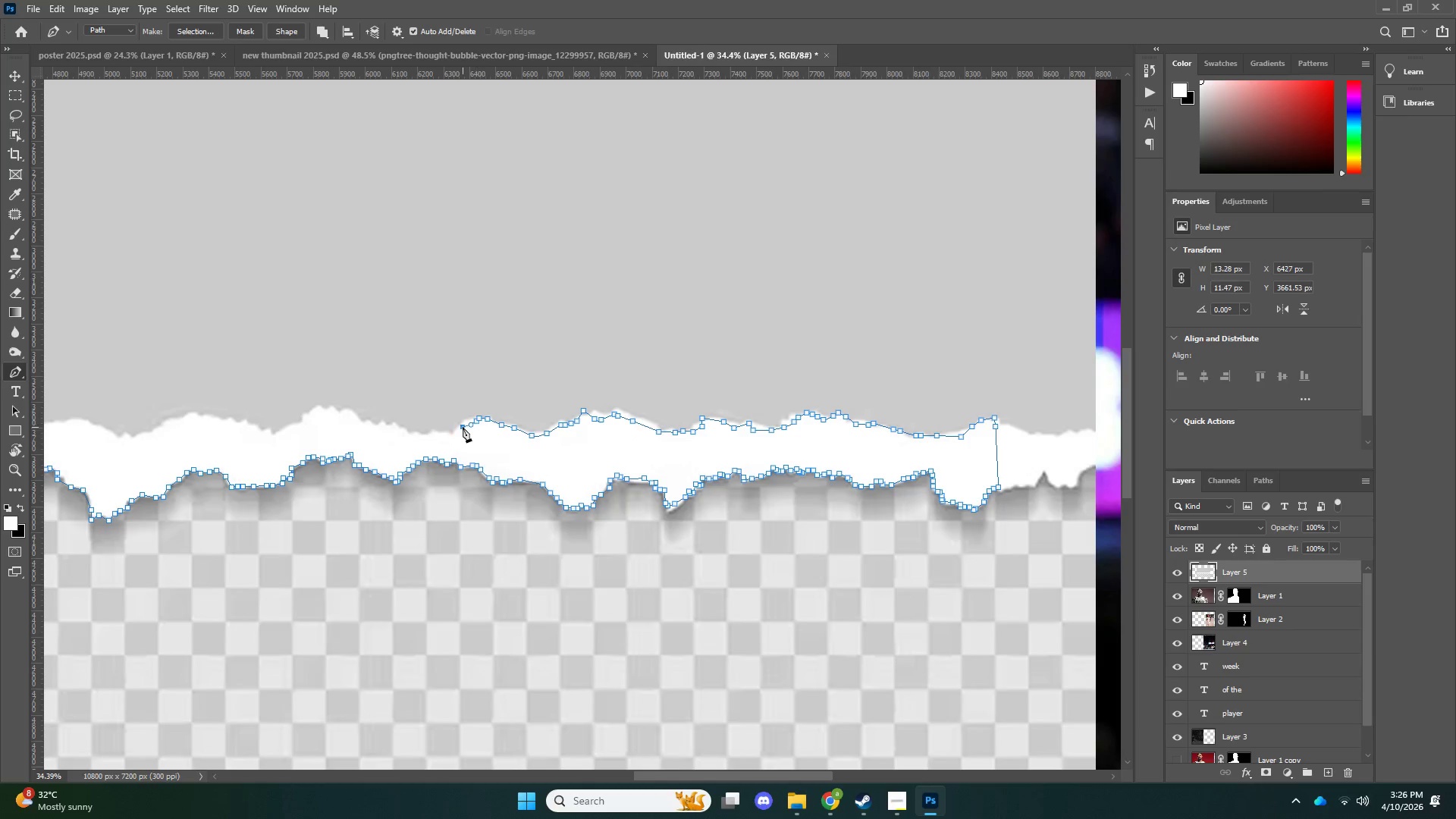 
triple_click([462, 428])
 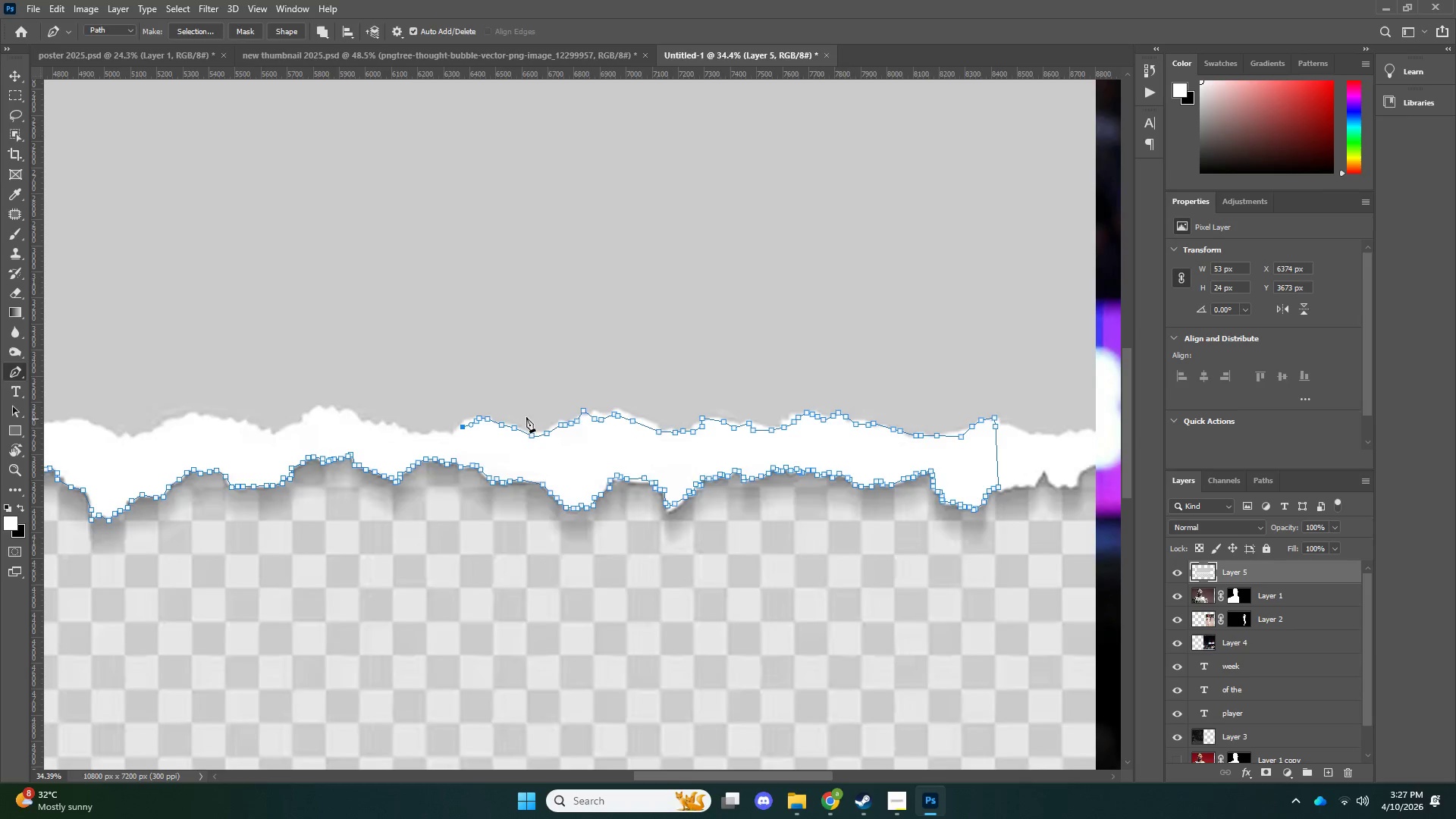 
key(Z)
 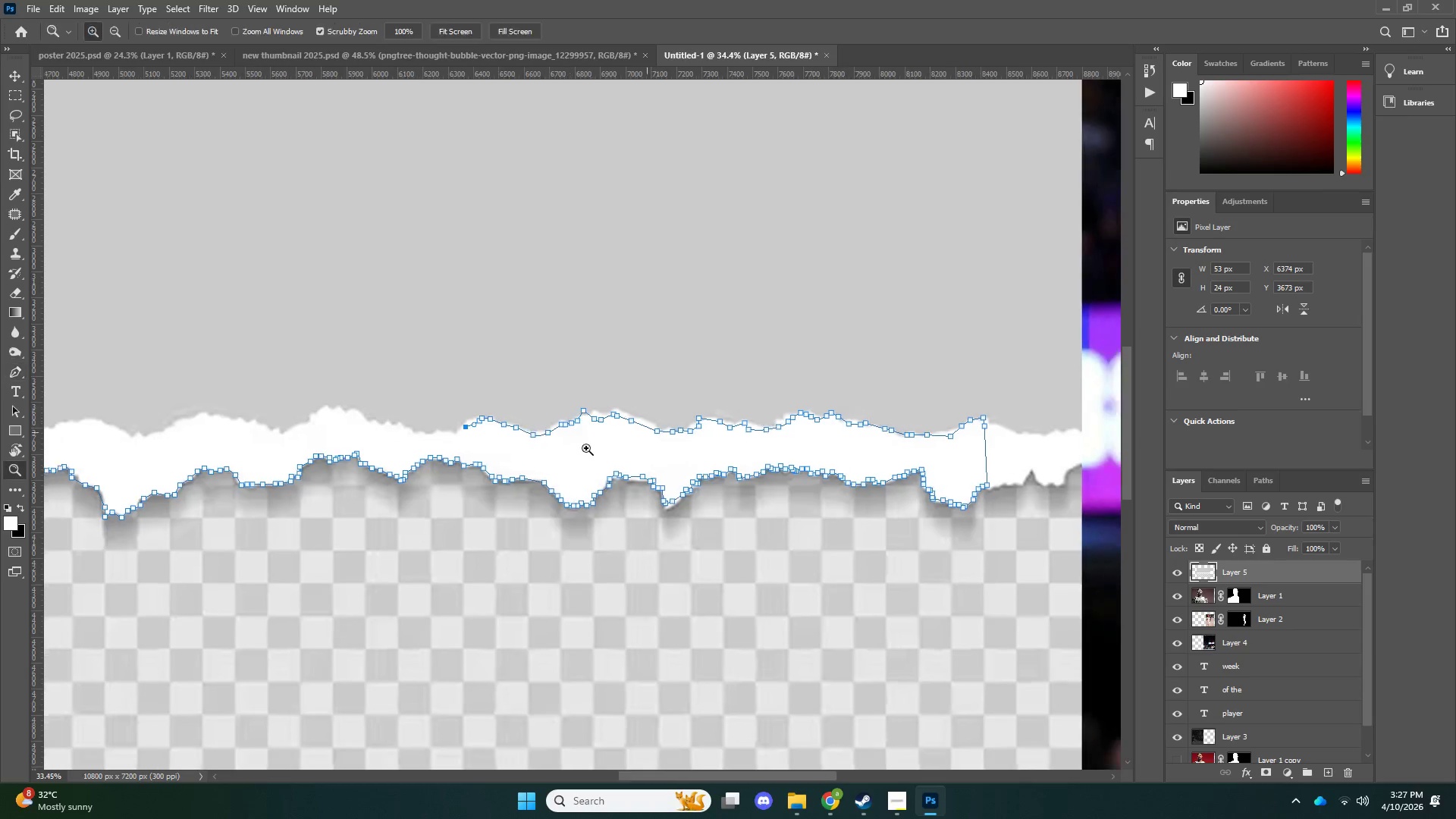 
left_click_drag(start_coordinate=[599, 428], to_coordinate=[549, 465])
 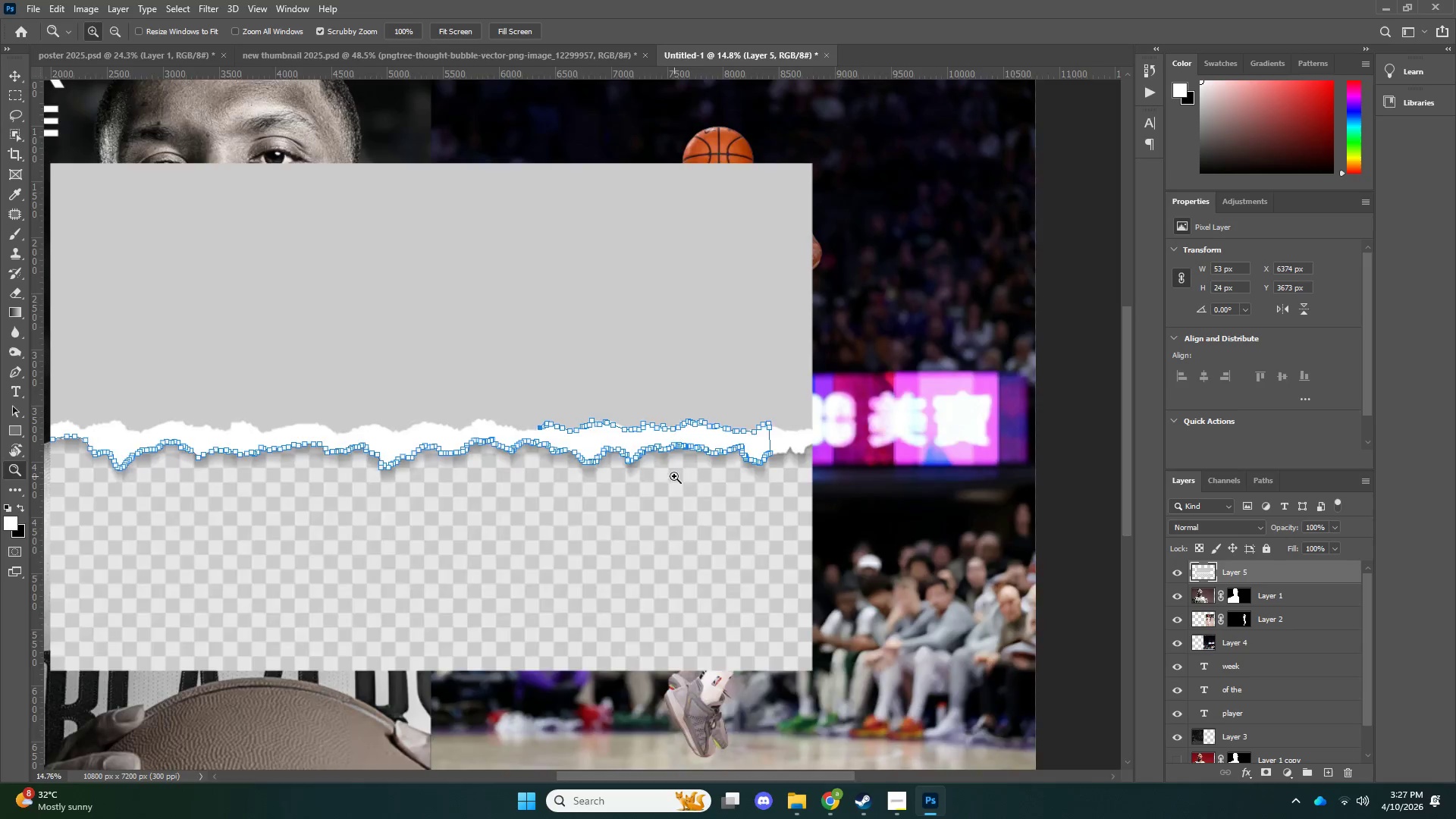 
left_click_drag(start_coordinate=[658, 483], to_coordinate=[604, 497])
 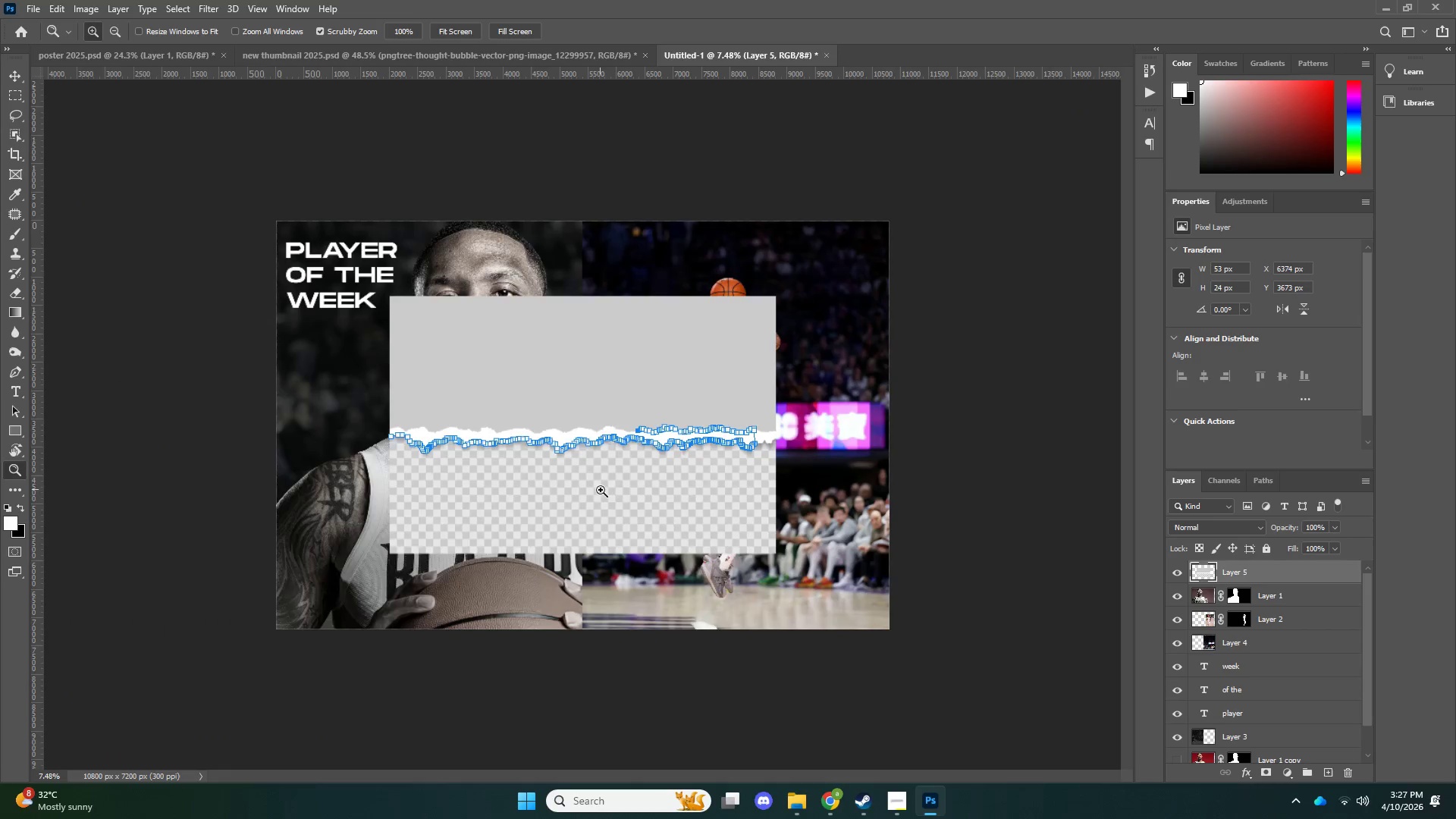 
left_click_drag(start_coordinate=[563, 491], to_coordinate=[526, 502])
 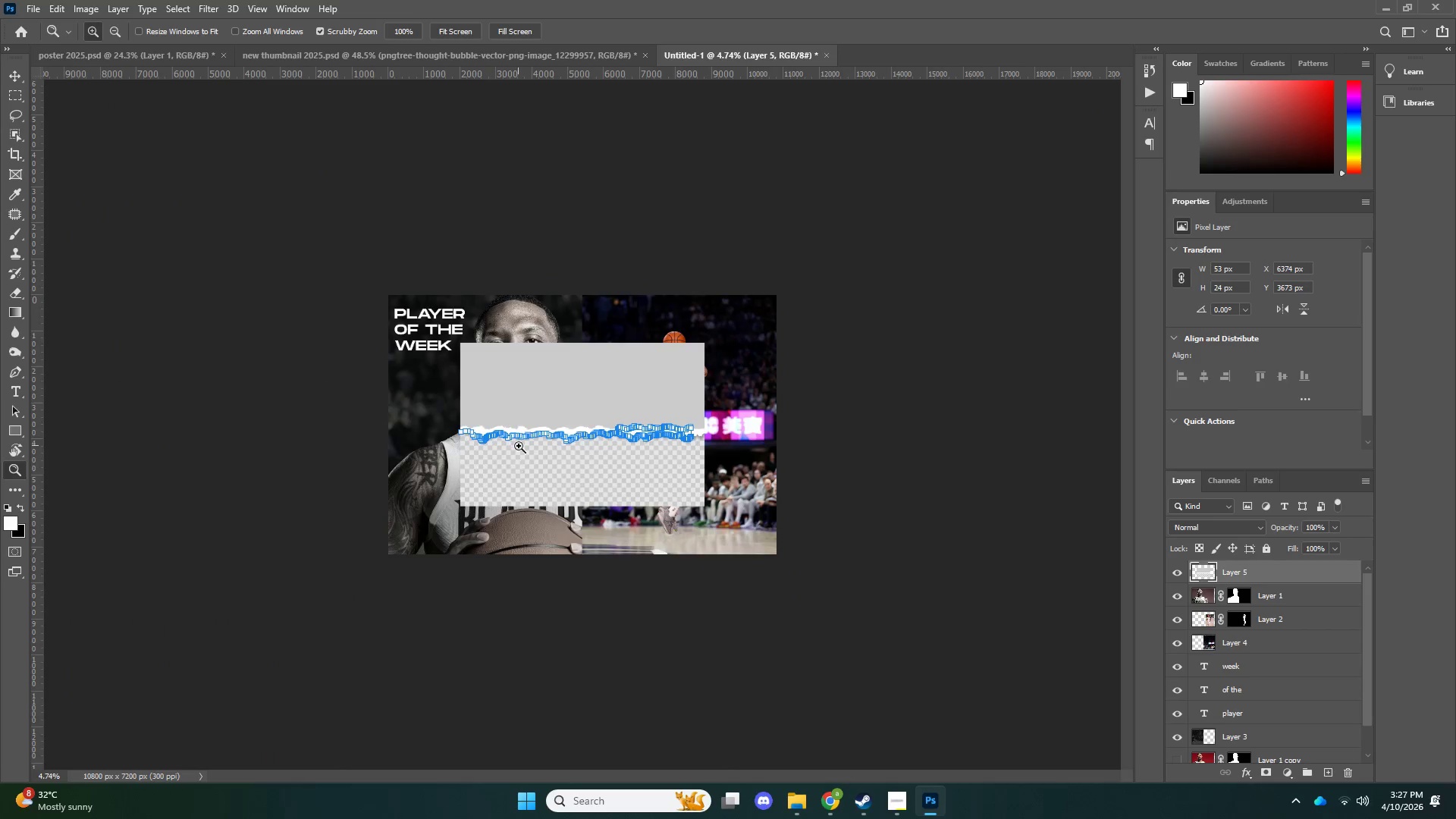 
left_click_drag(start_coordinate=[572, 445], to_coordinate=[608, 447])
 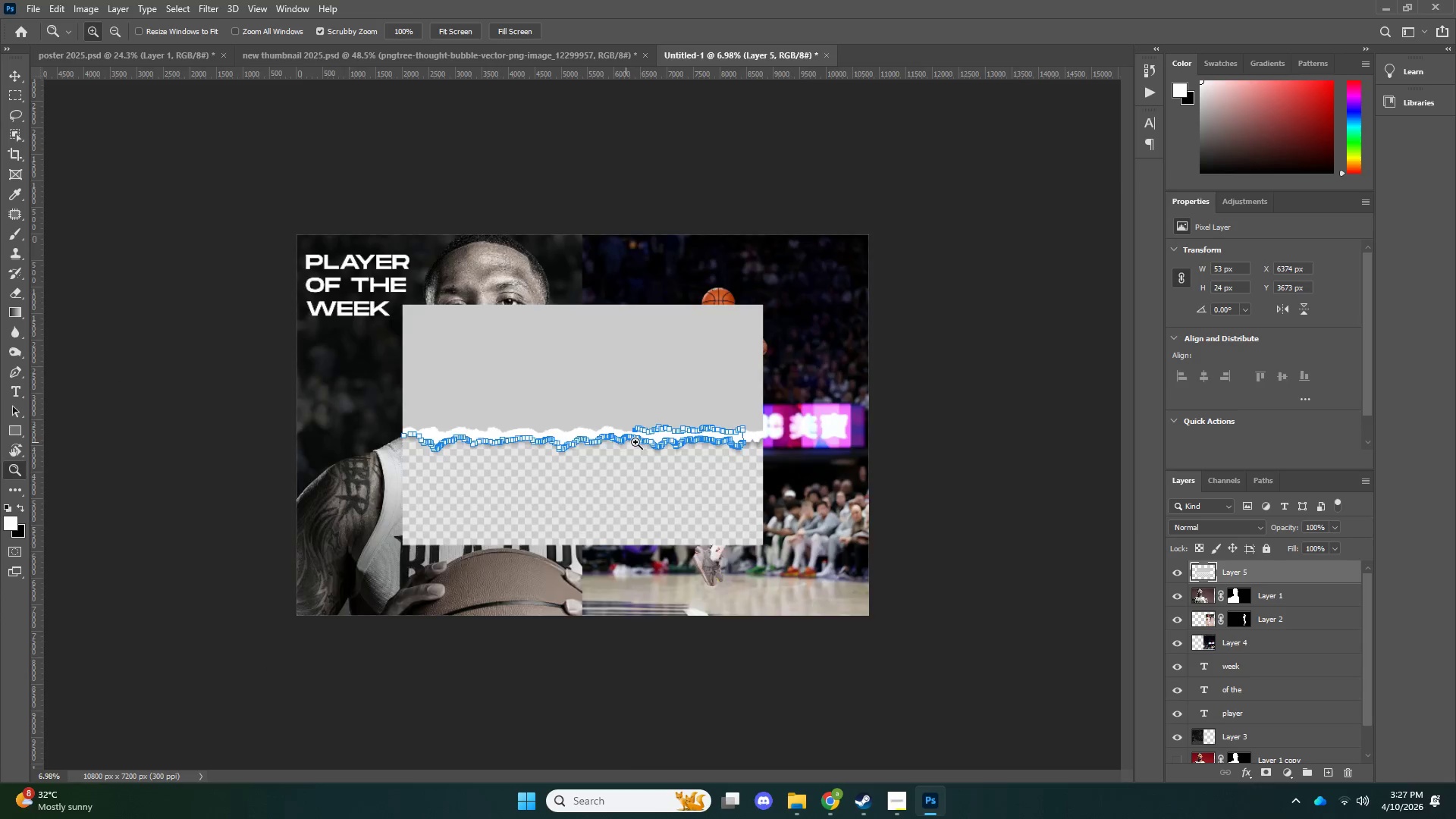 
left_click_drag(start_coordinate=[679, 456], to_coordinate=[764, 456])
 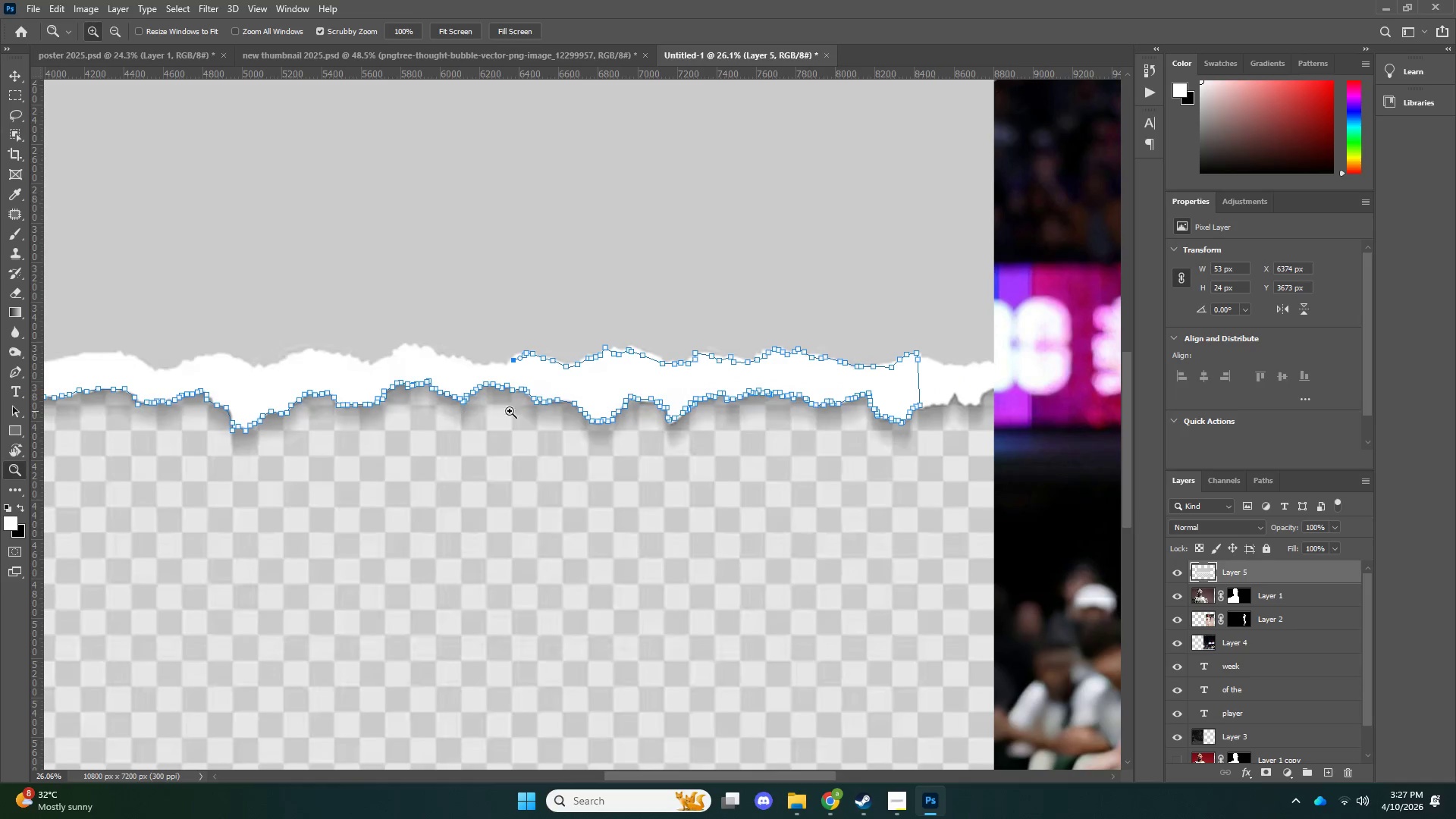 
left_click_drag(start_coordinate=[566, 411], to_coordinate=[526, 428])
 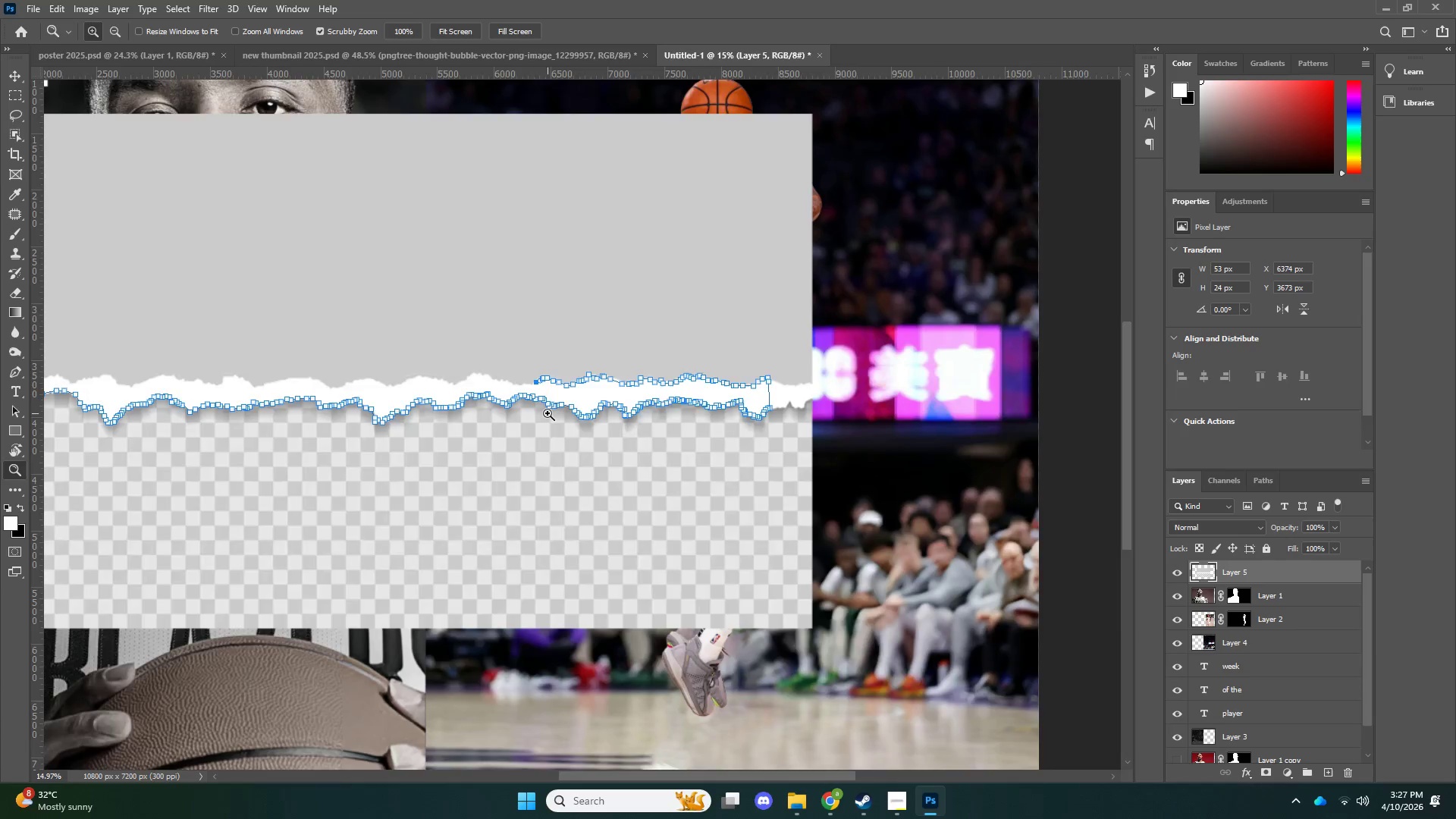 
left_click_drag(start_coordinate=[576, 416], to_coordinate=[625, 416])
 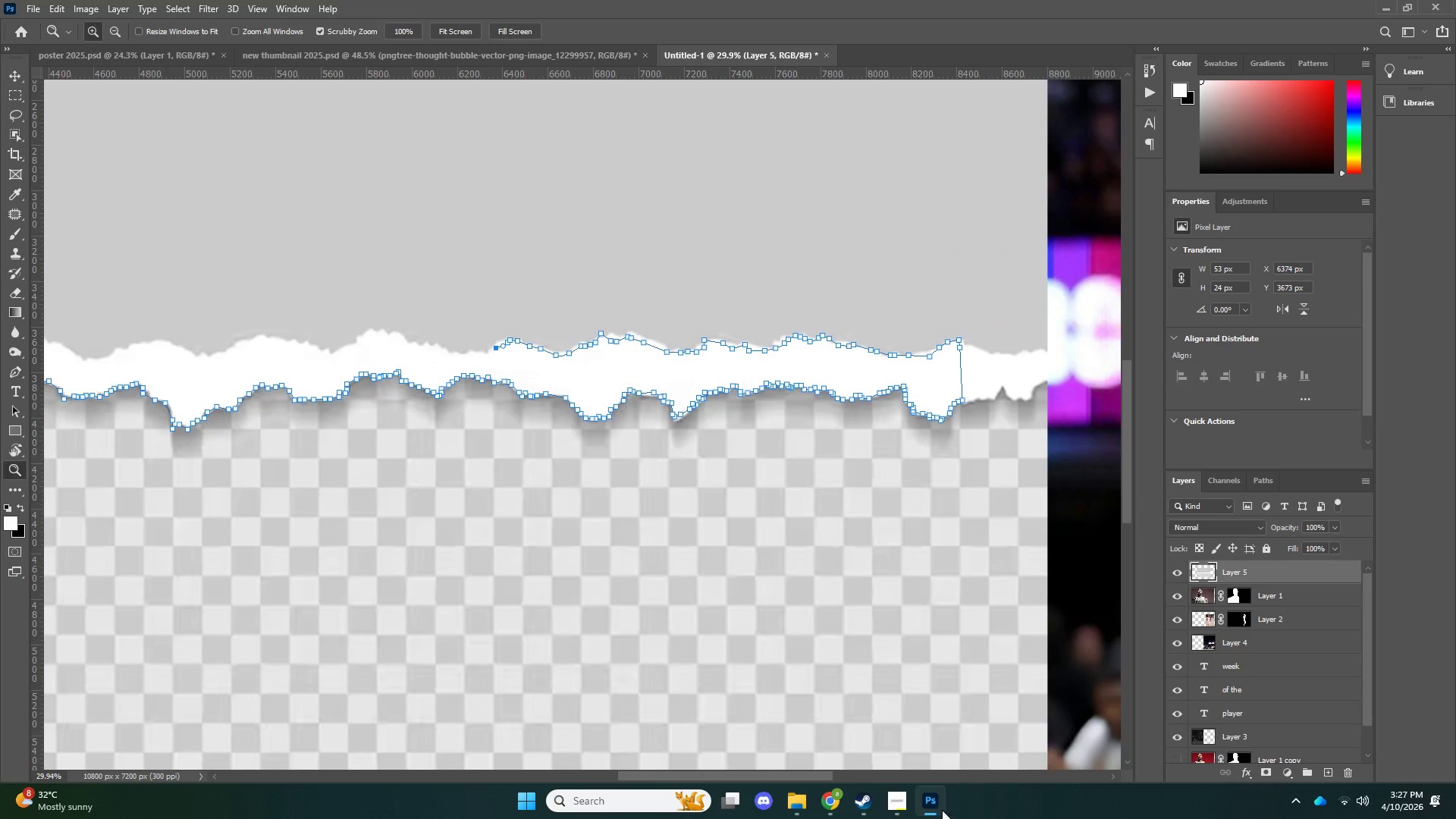 
left_click([887, 806])